 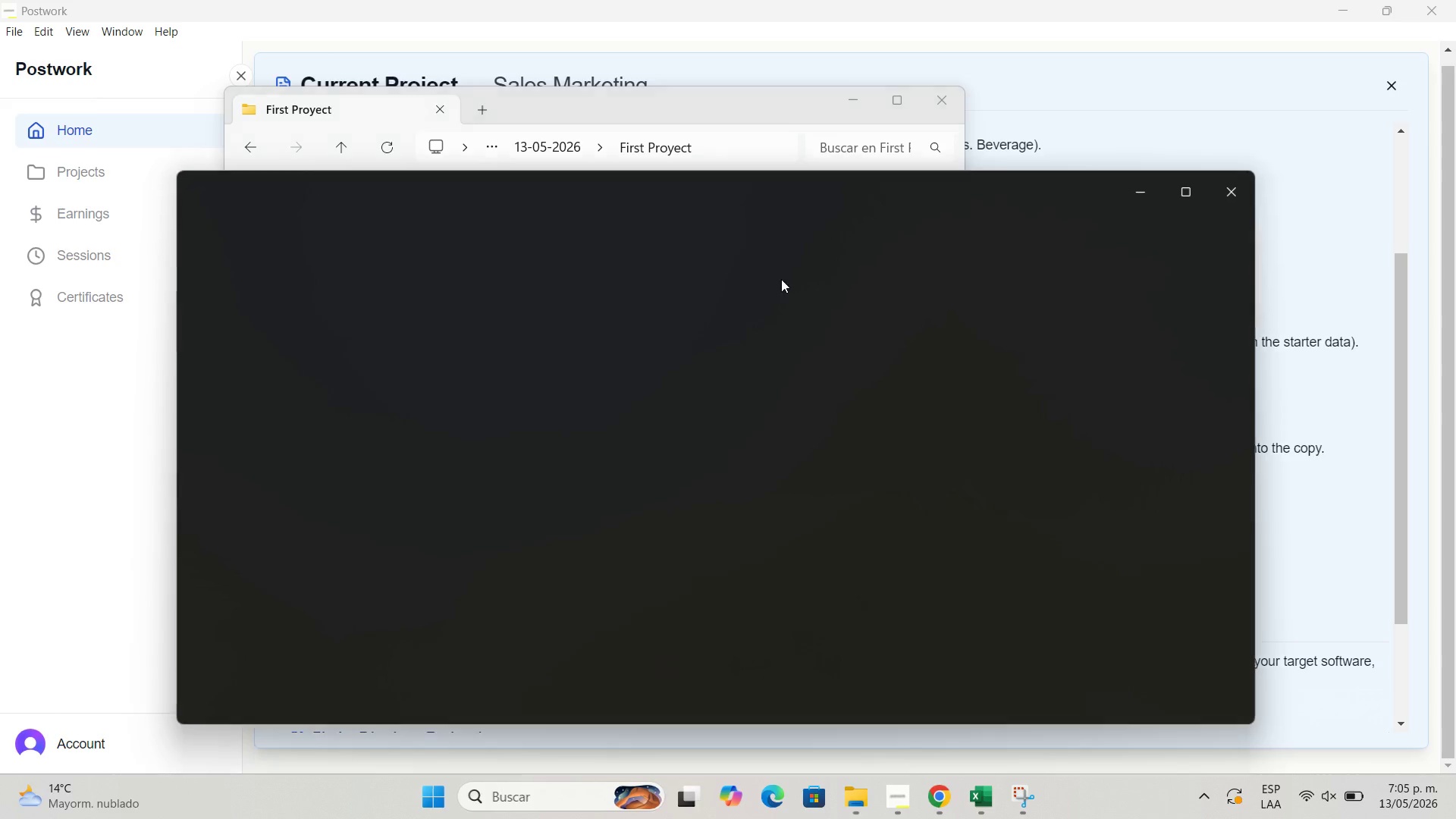 
left_click([1194, 195])
 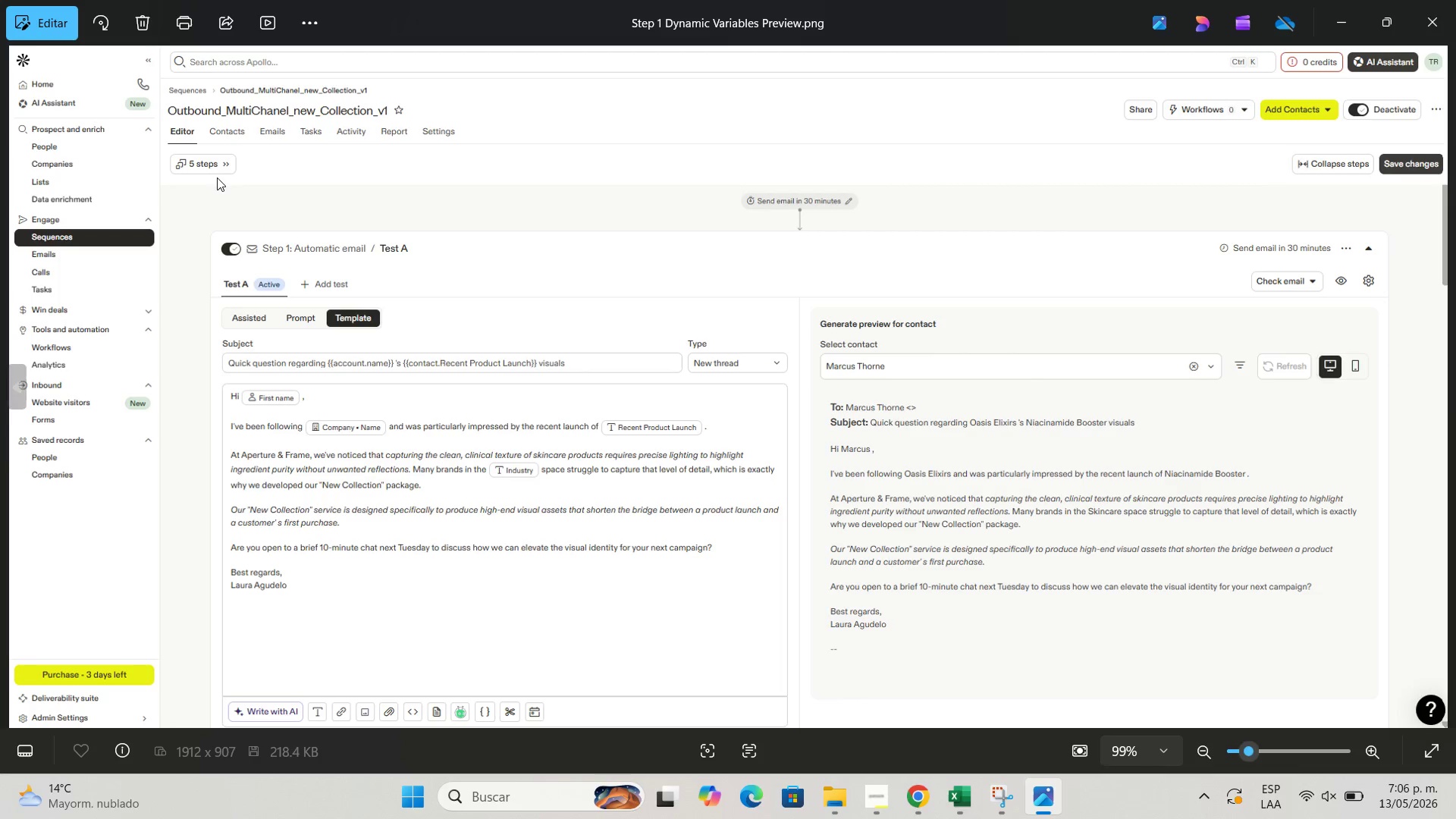 
wait(19.55)
 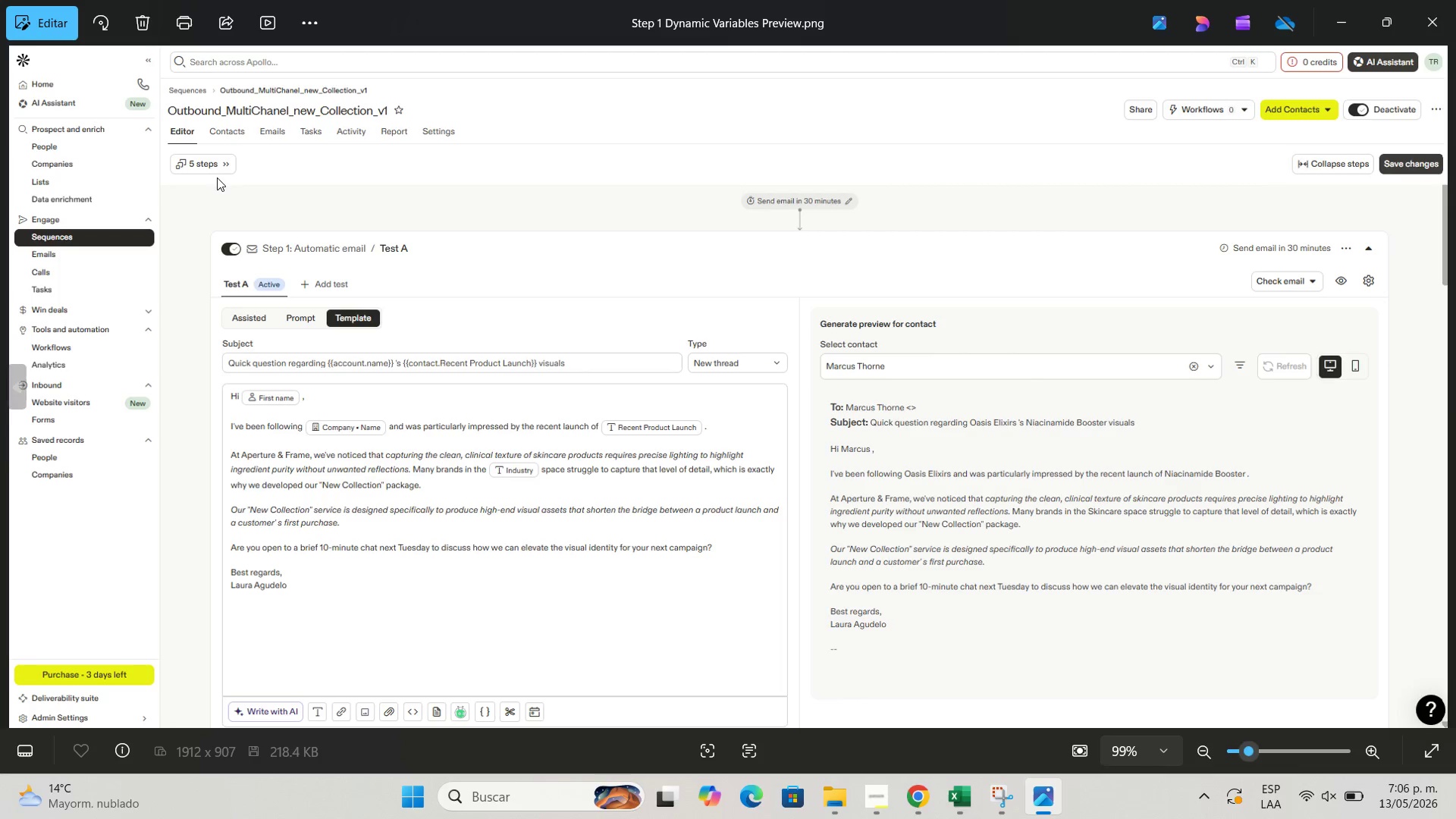 
left_click([1448, 0])
 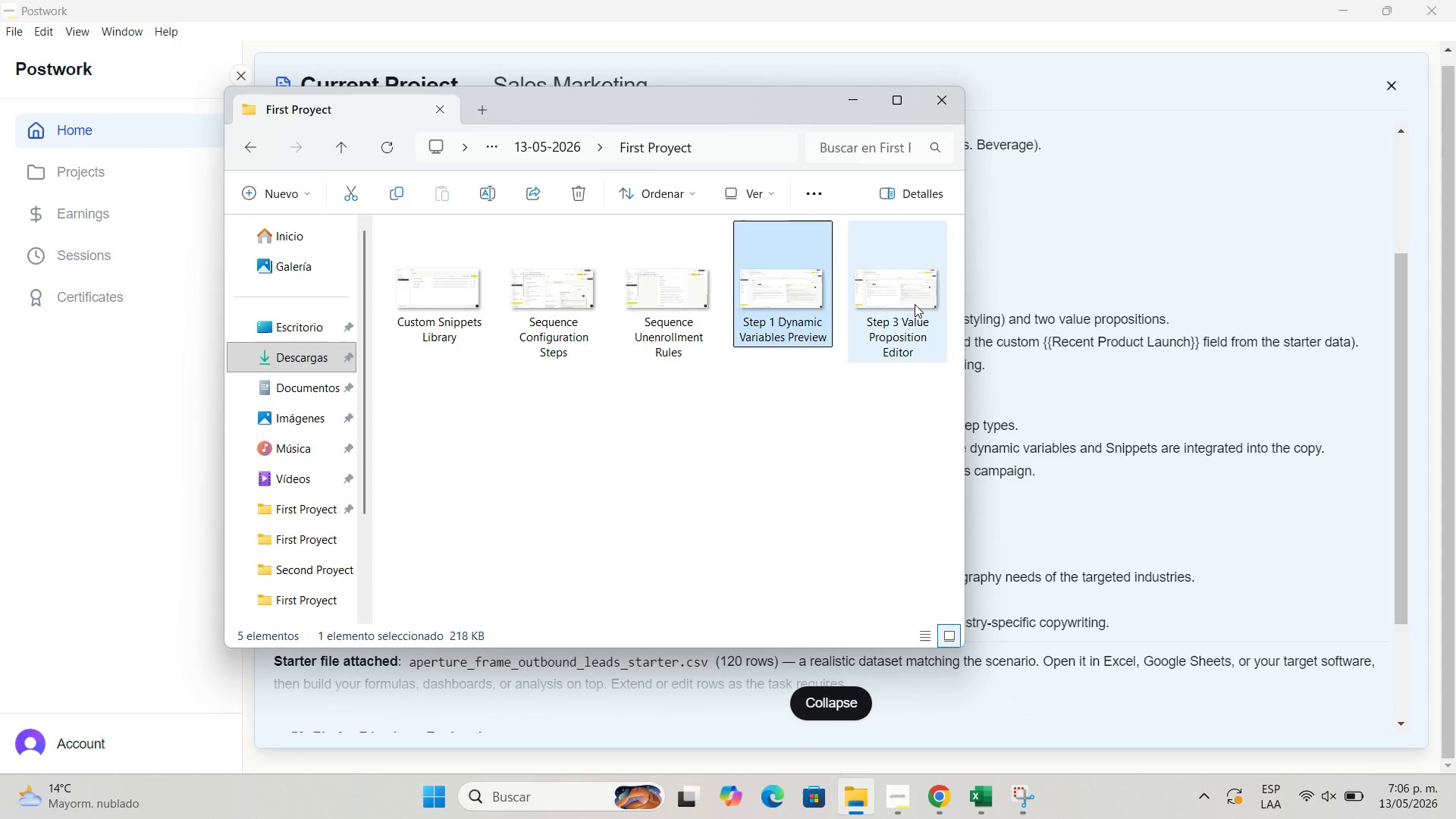 
double_click([915, 304])
 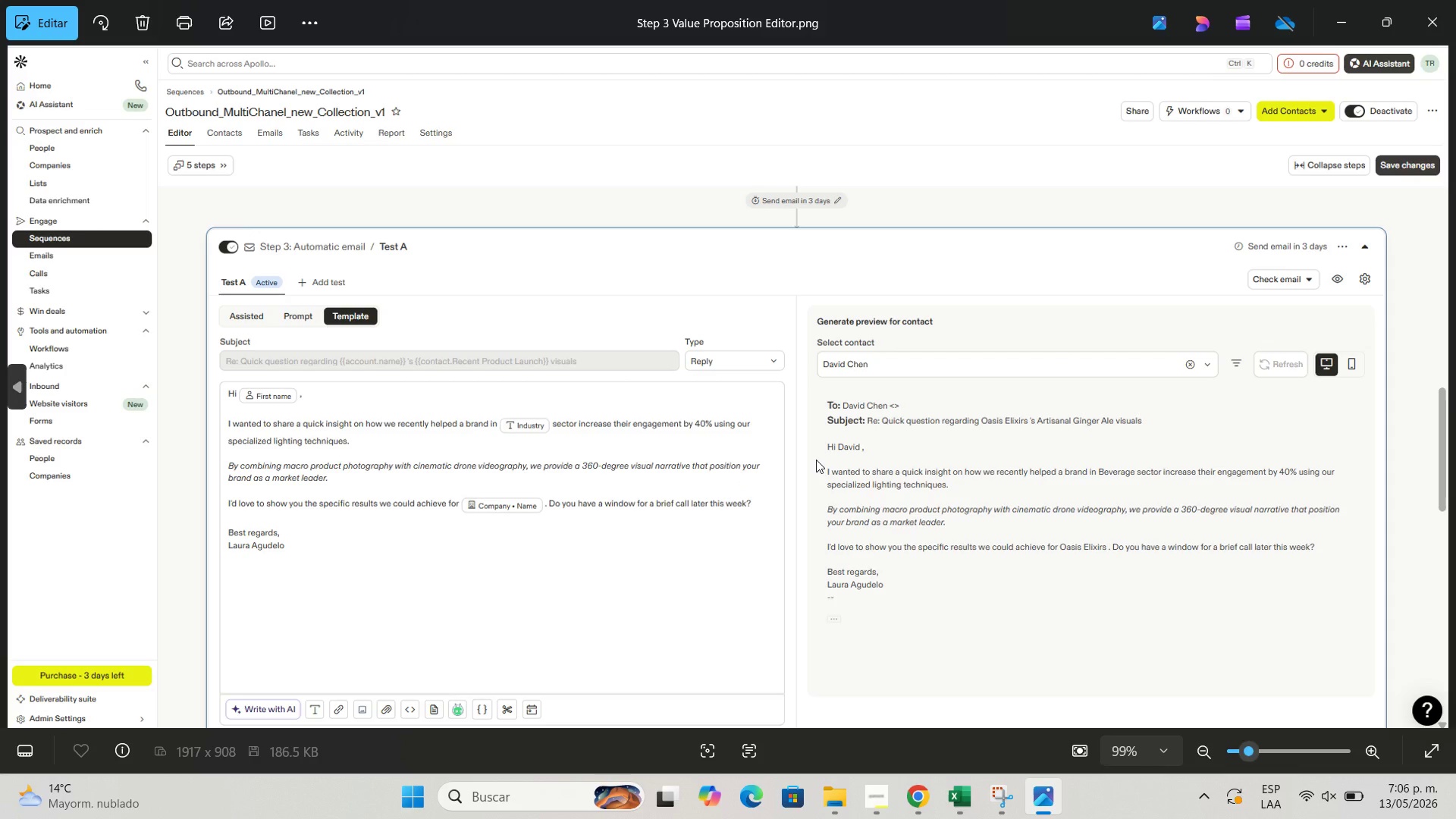 
wait(5.77)
 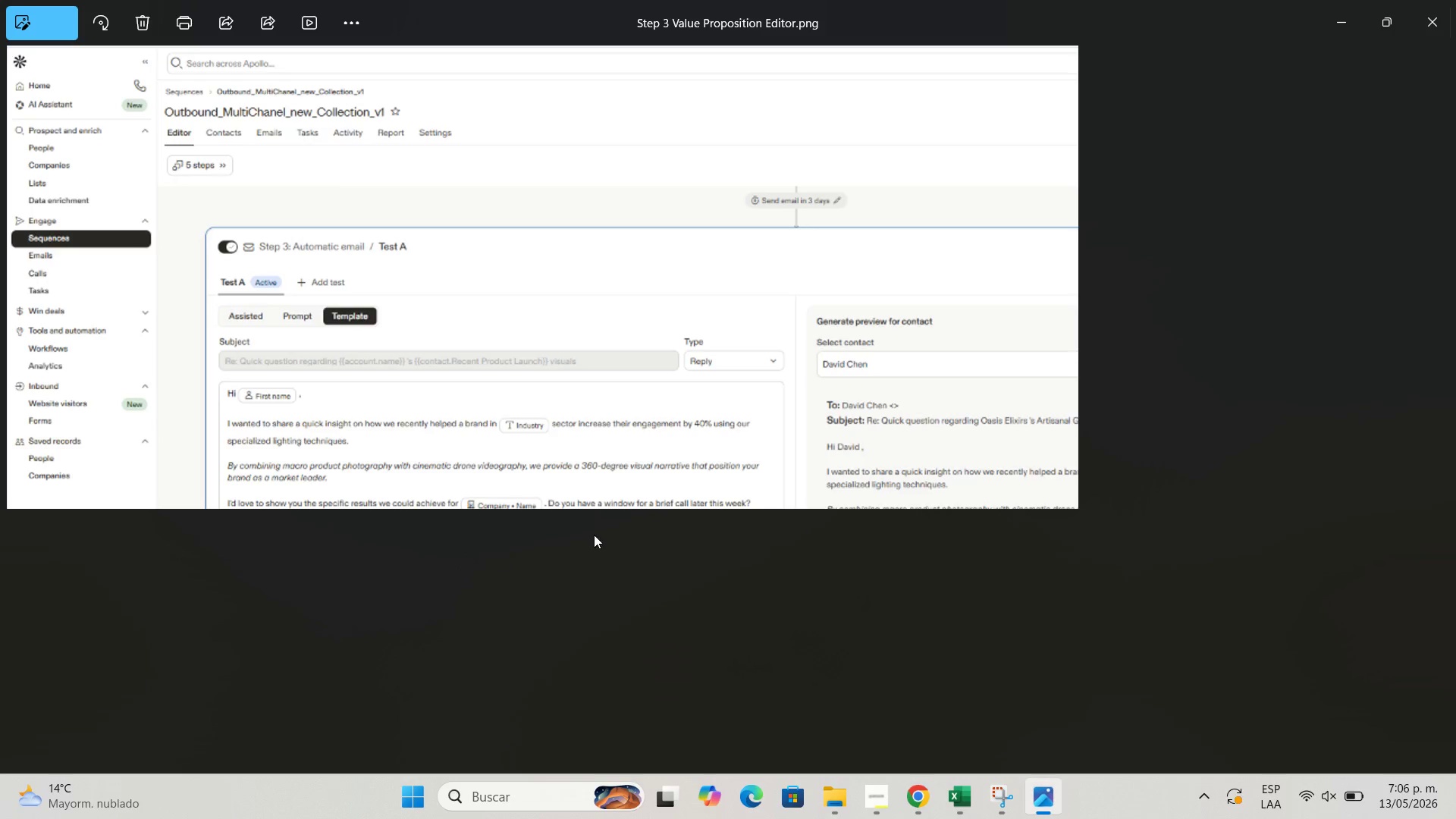 
left_click([1450, 0])
 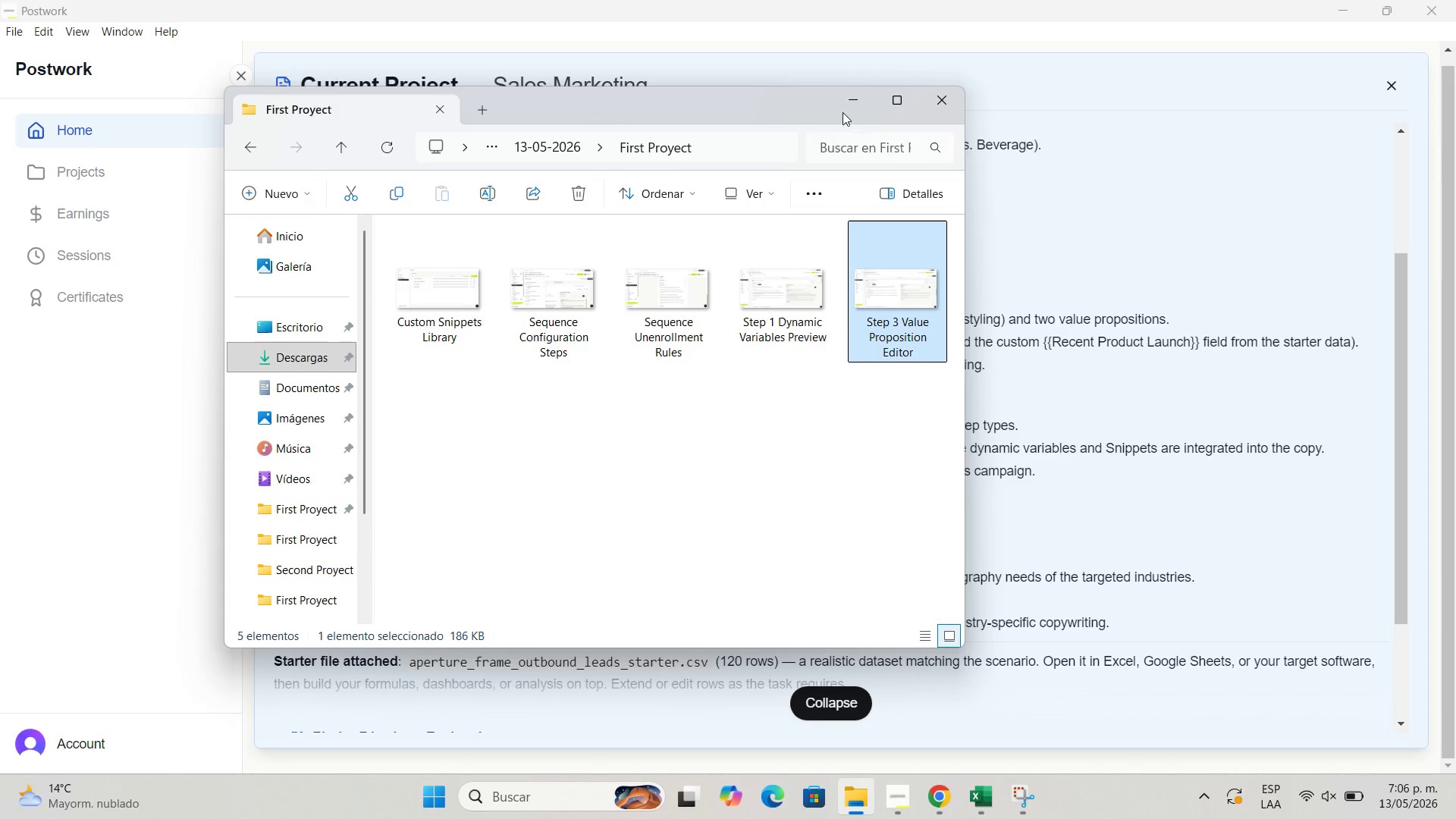 
left_click([849, 102])